 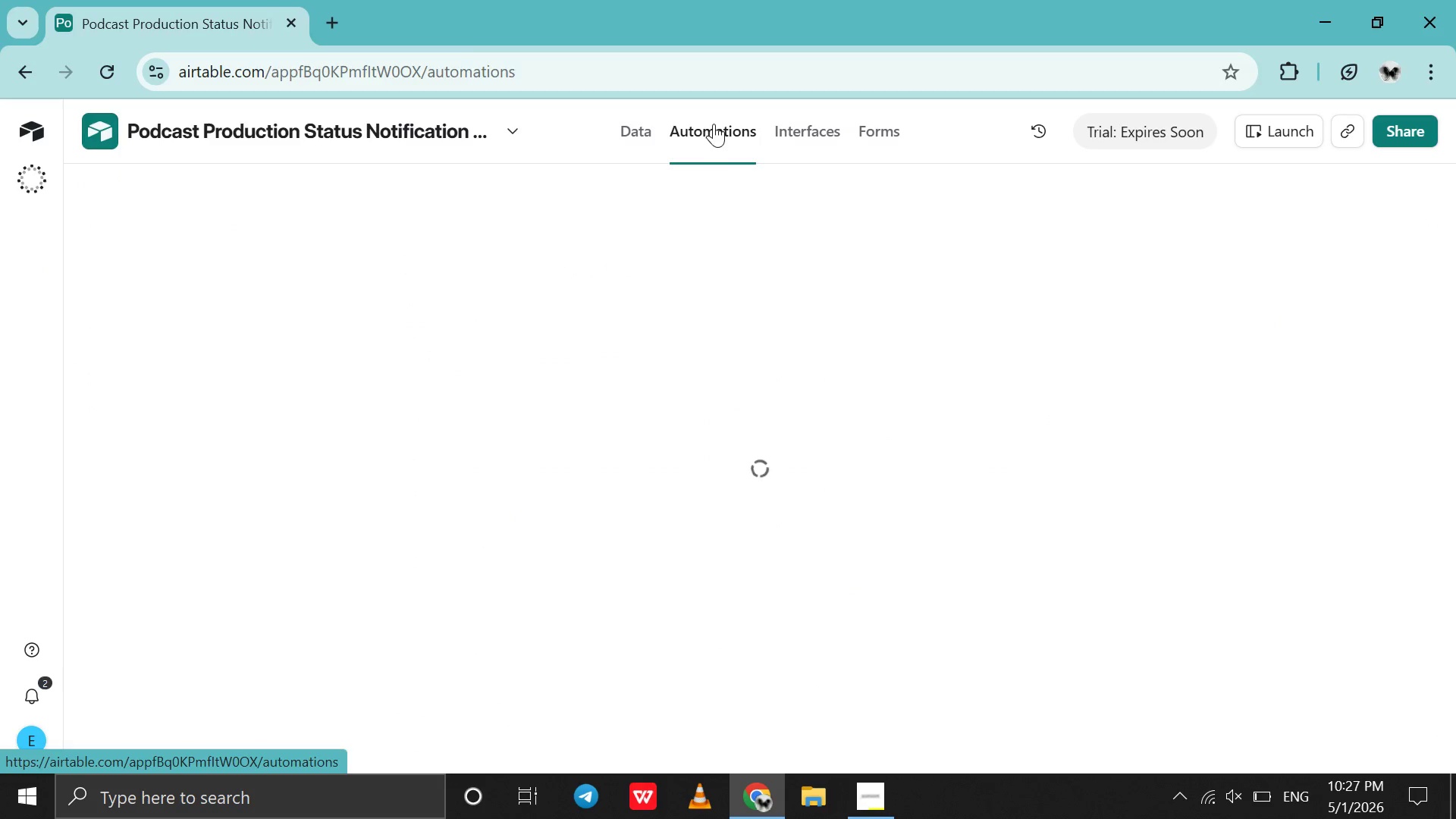 
left_click([362, 375])
 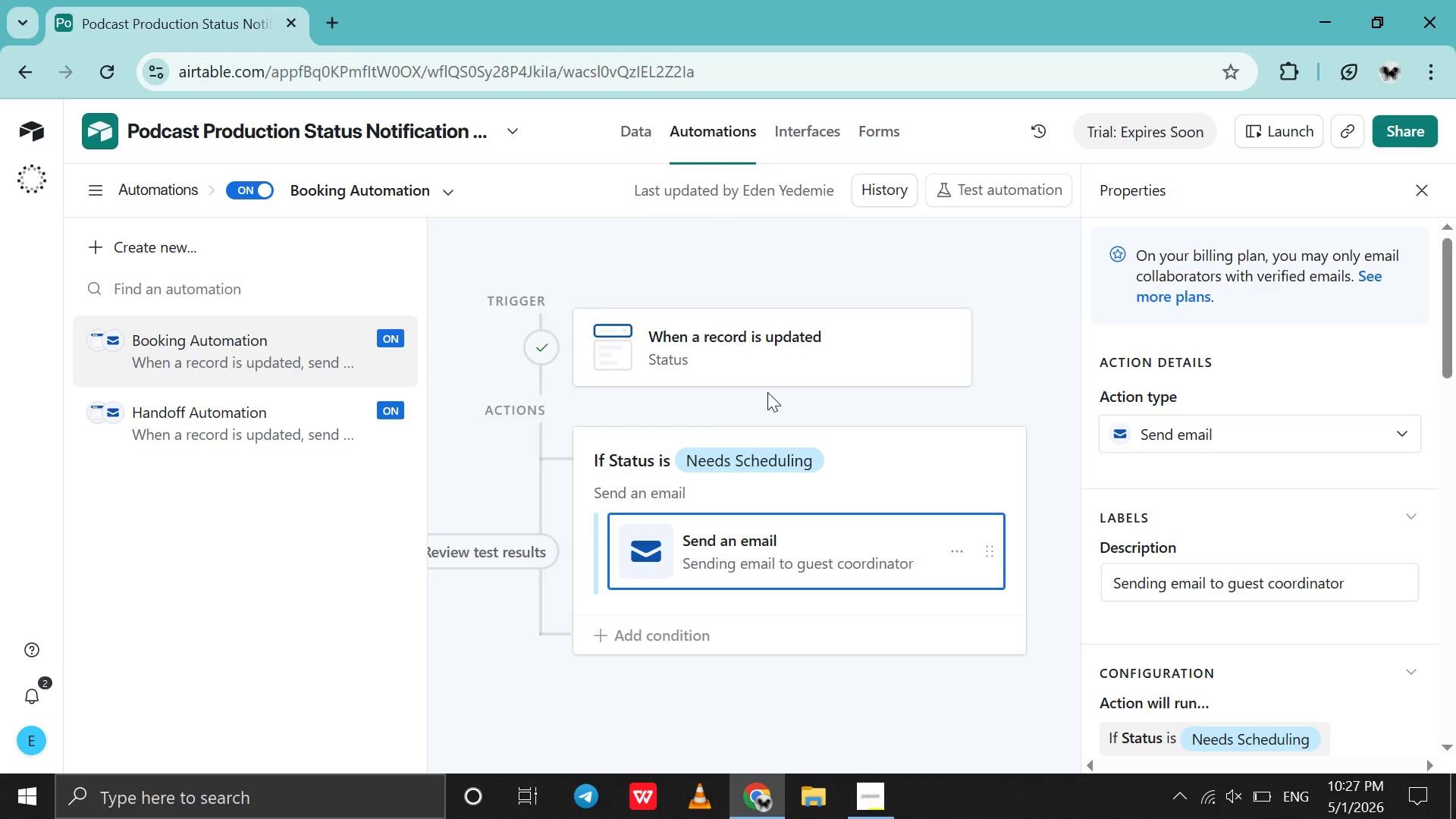 
left_click([762, 369])
 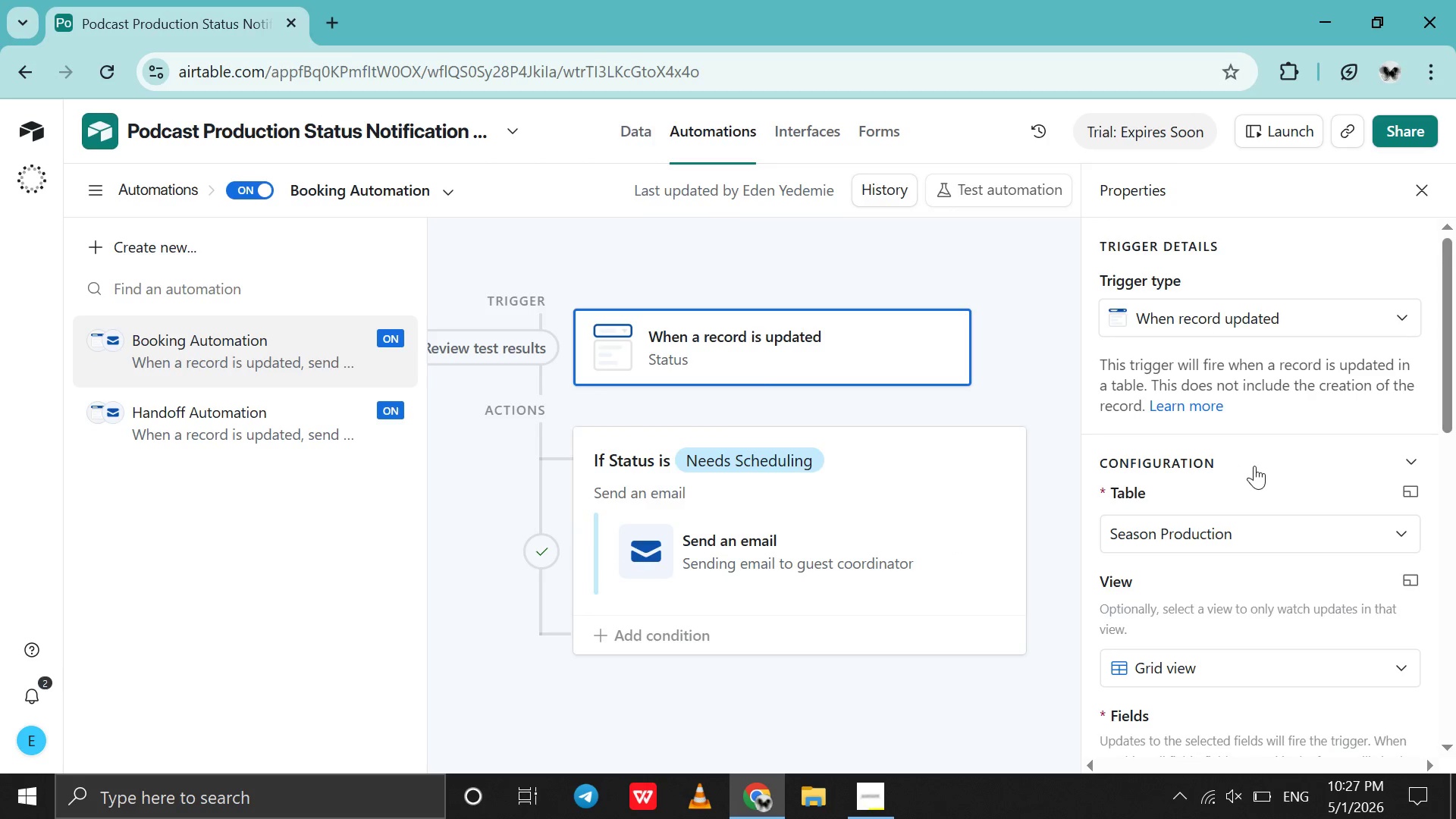 
scroll: coordinate [1254, 466], scroll_direction: down, amount: 5.0
 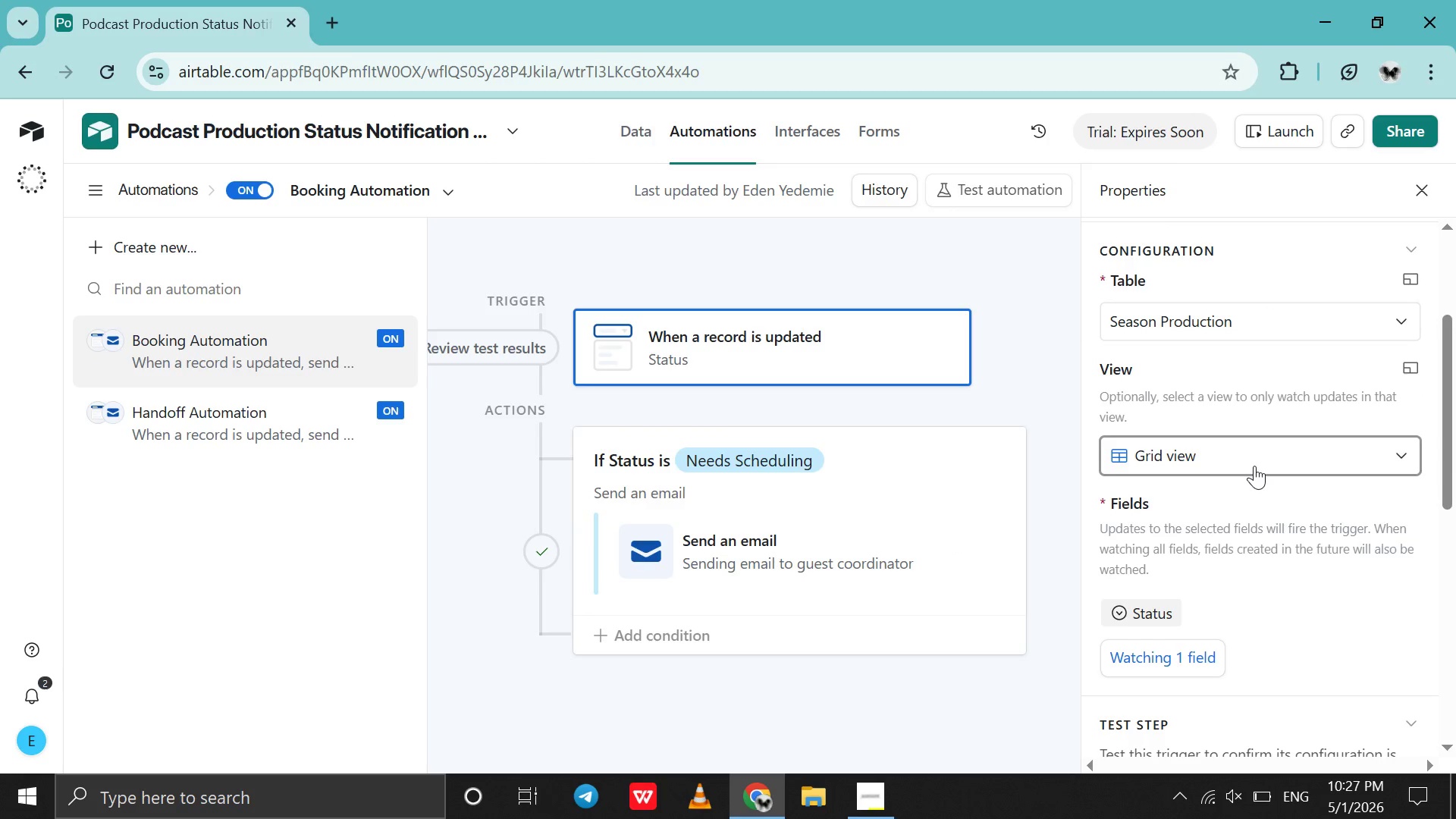 
scroll: coordinate [1254, 466], scroll_direction: up, amount: 1.0
 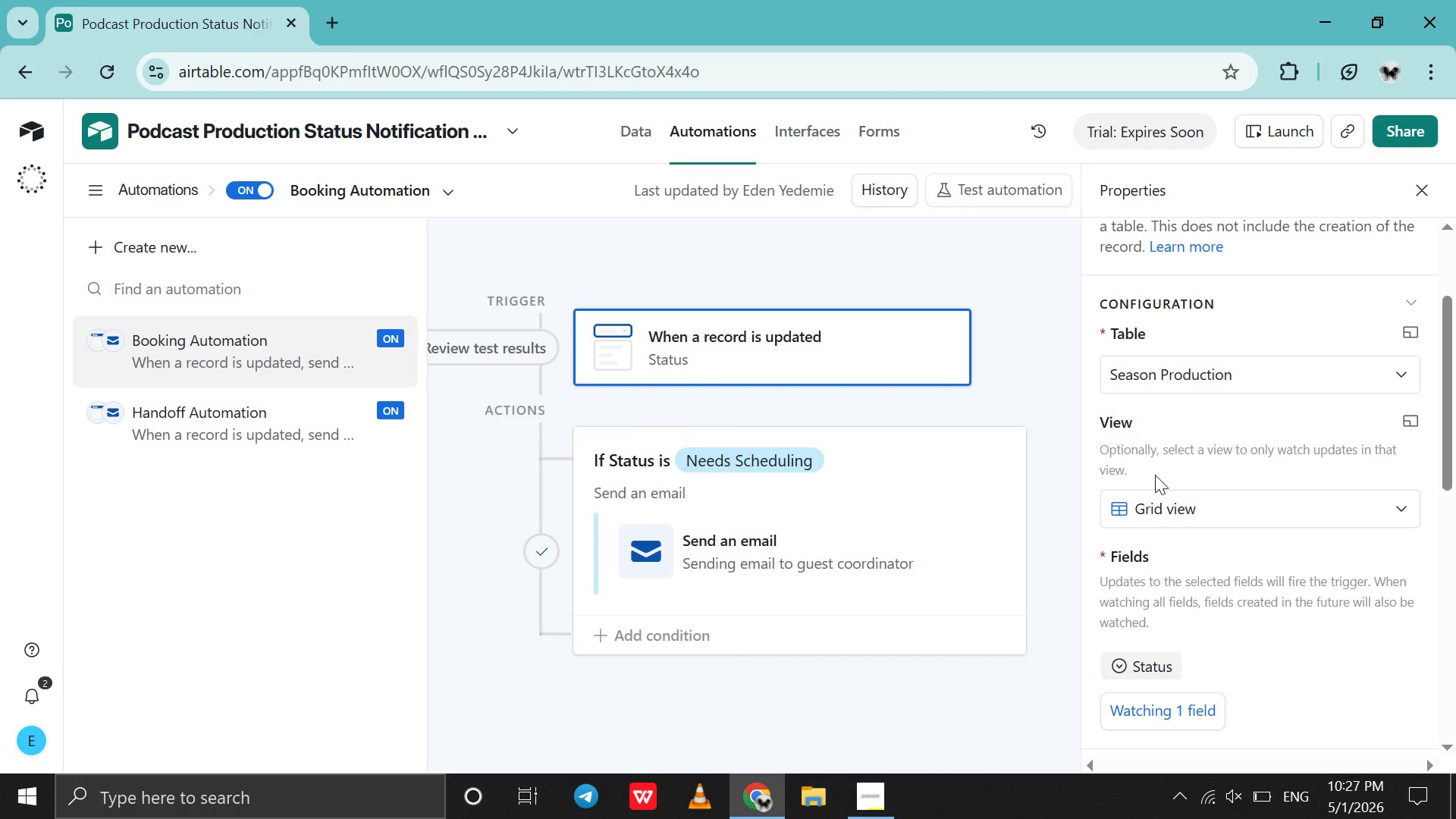 
left_click([941, 564])
 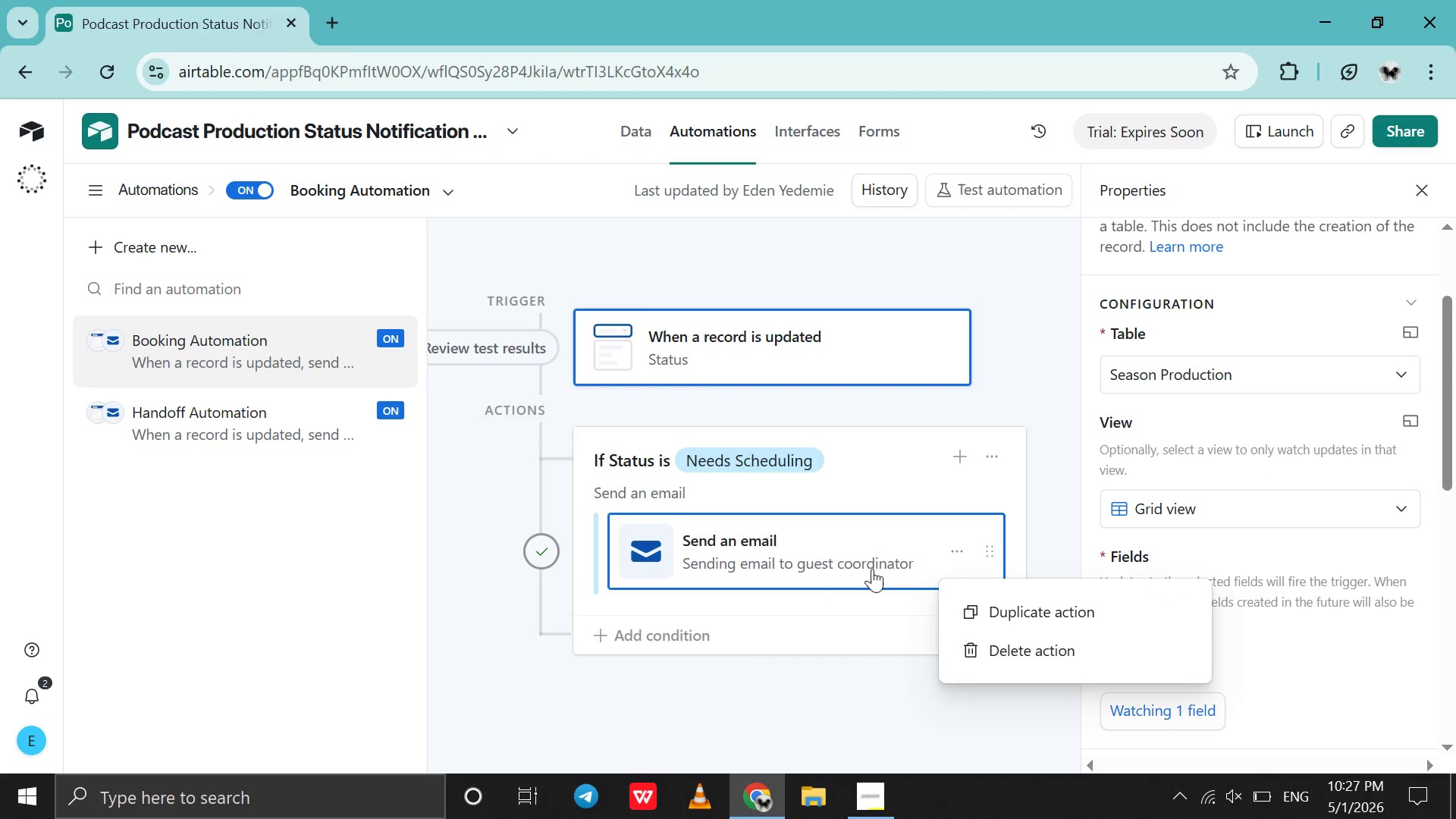 
left_click([872, 569])
 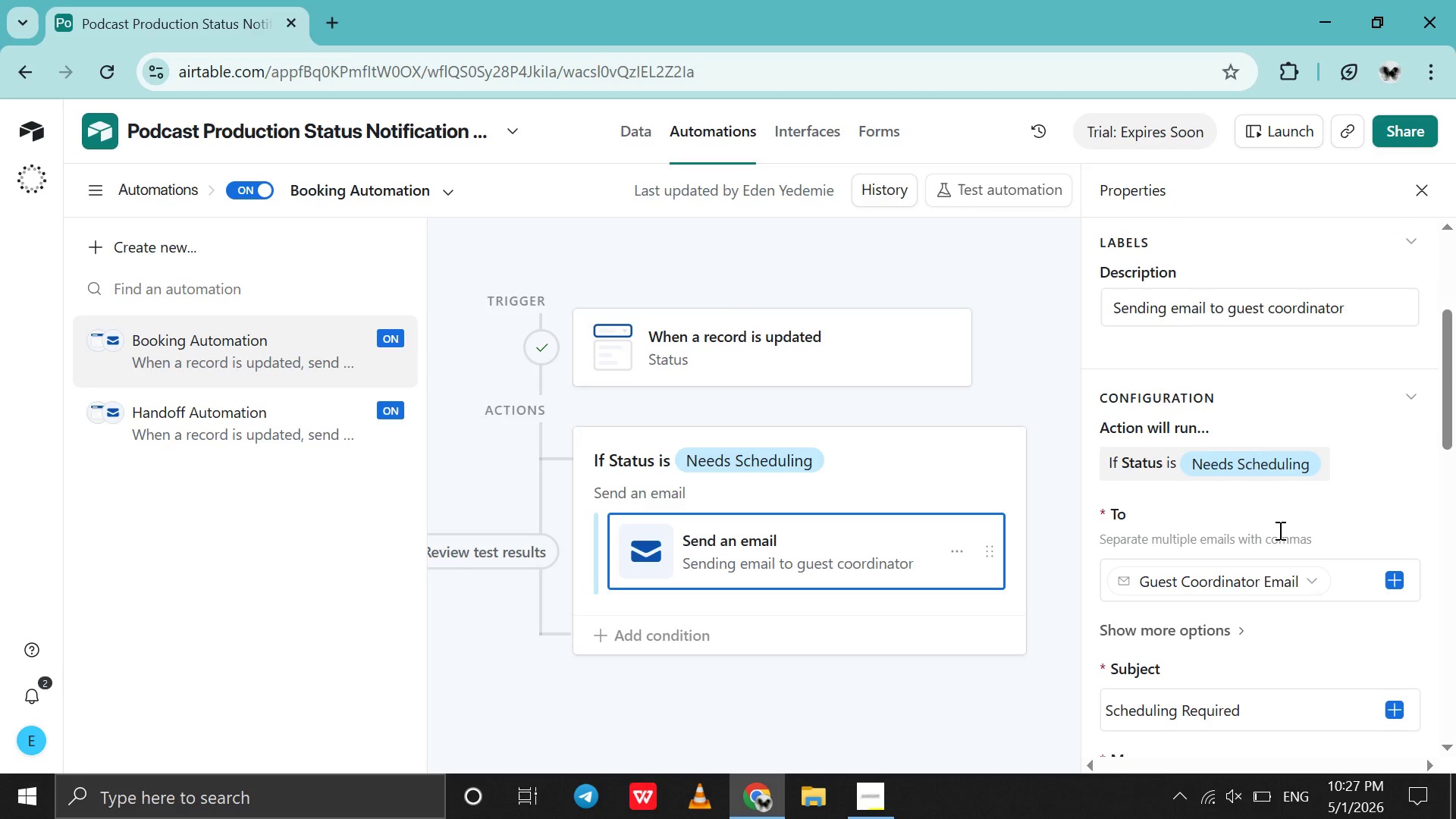 
scroll: coordinate [1279, 530], scroll_direction: down, amount: 4.0
 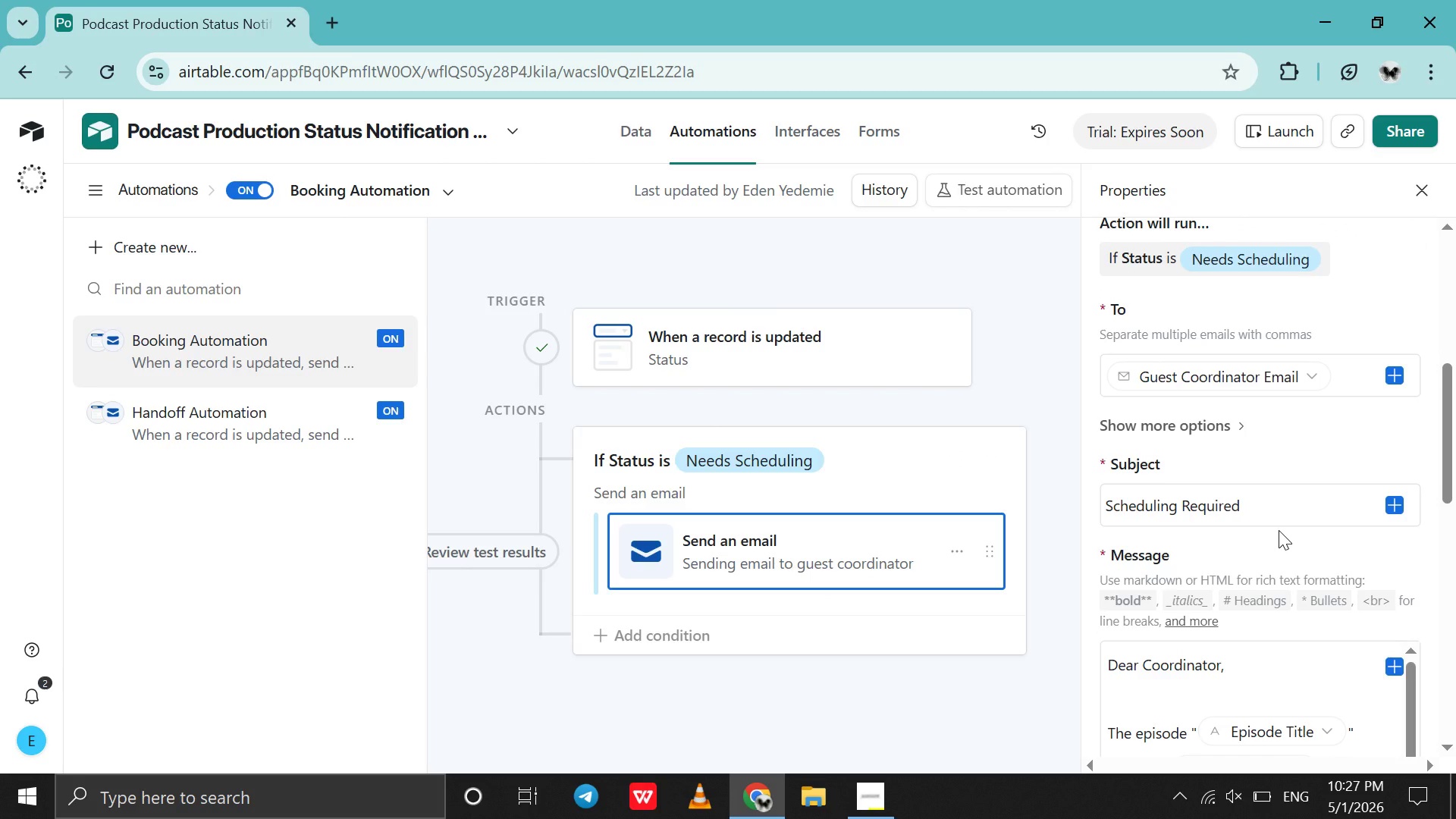 
key(Alt+Meta+PrintScreen)
 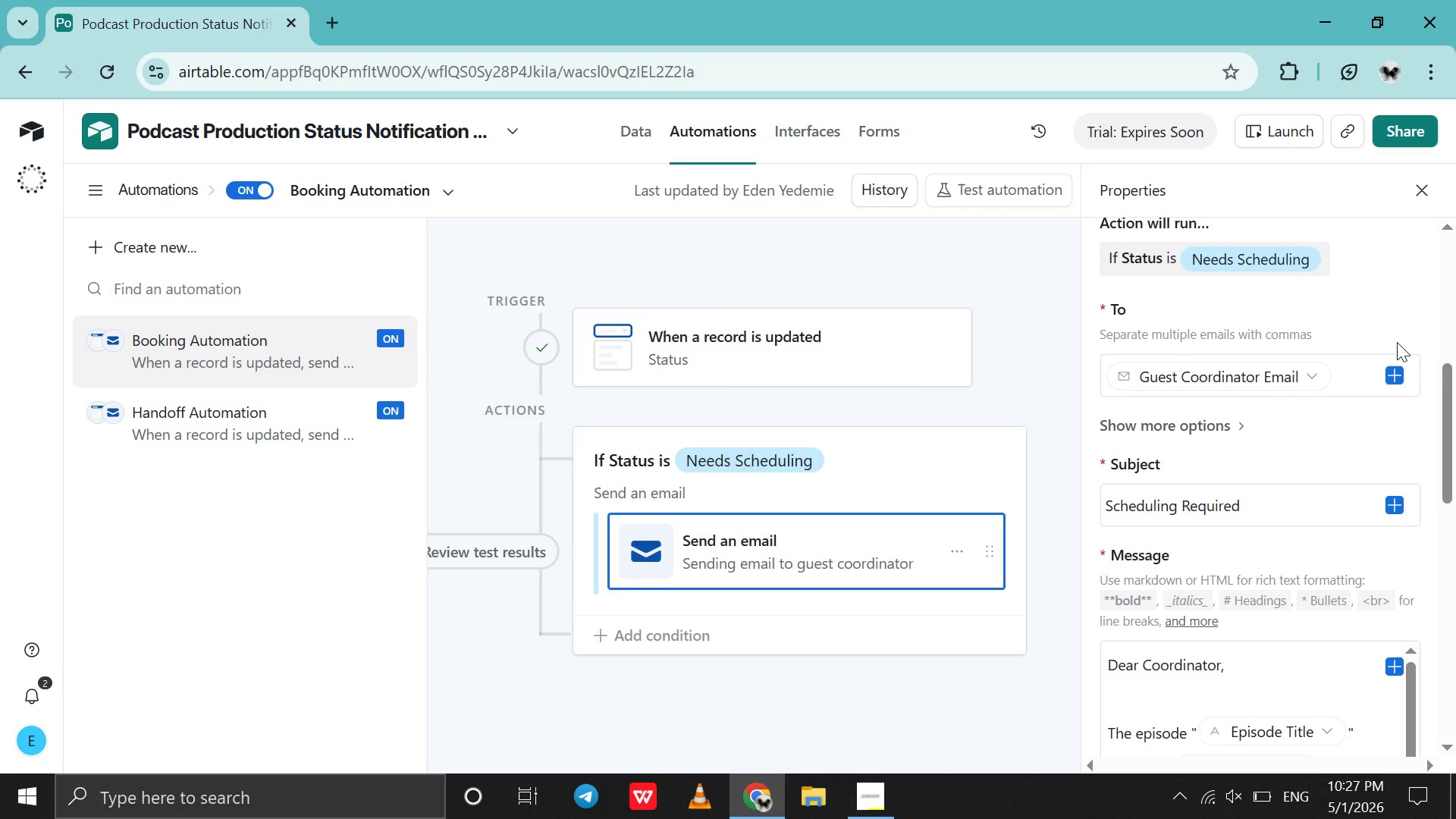 
left_click([1417, 324])
 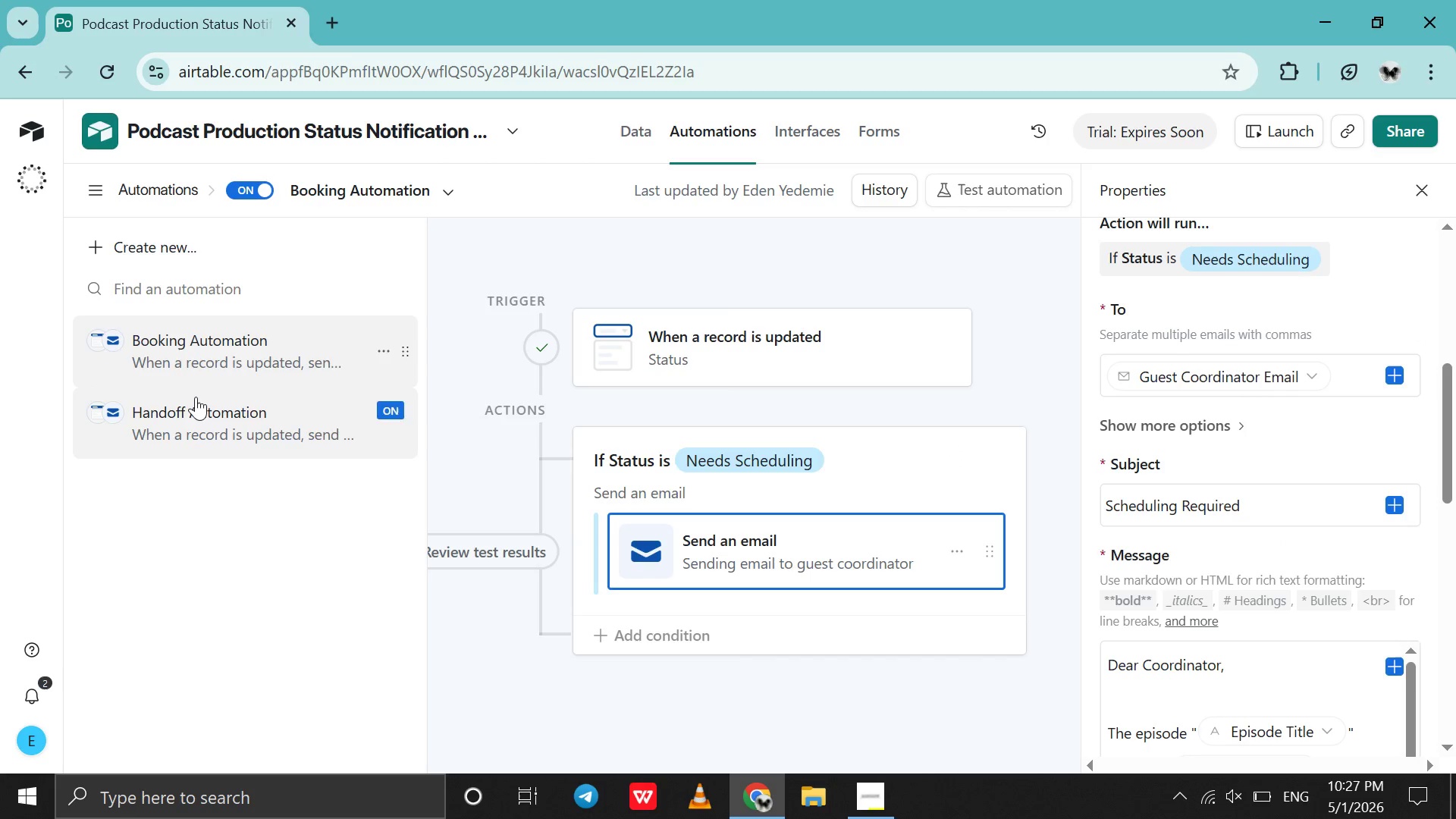 
left_click([200, 406])
 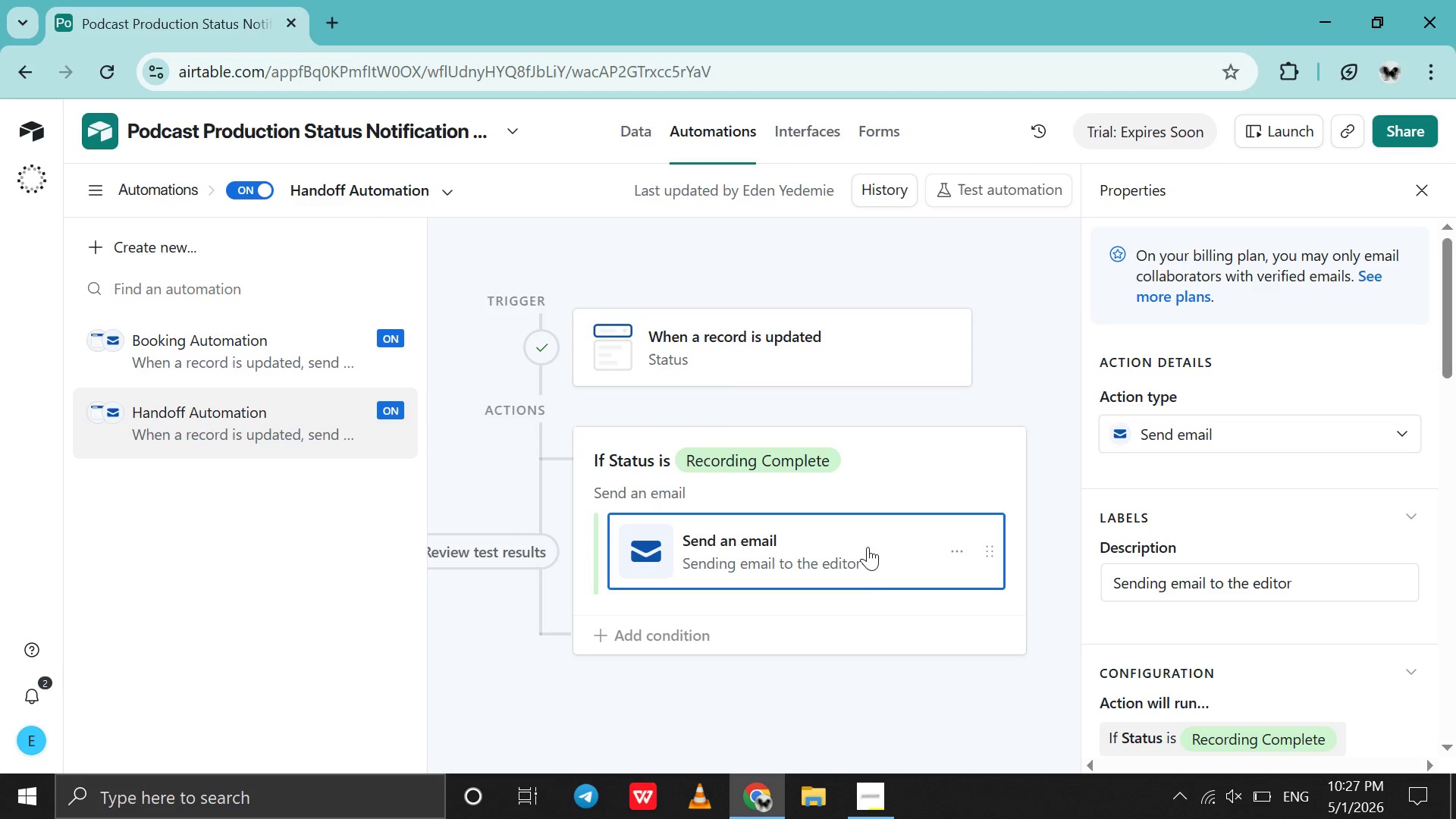 
left_click([868, 562])
 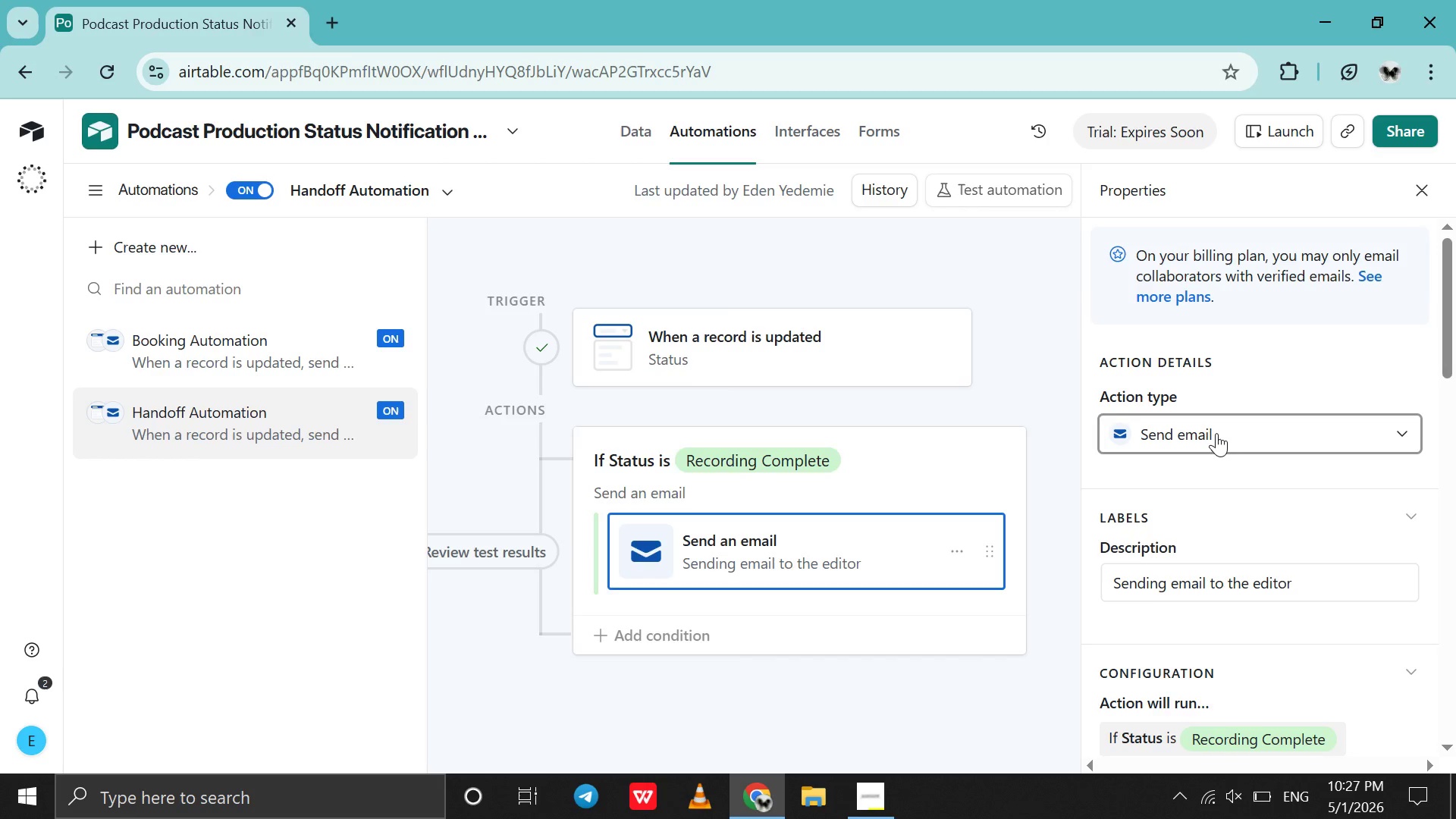 
scroll: coordinate [1216, 433], scroll_direction: down, amount: 5.0
 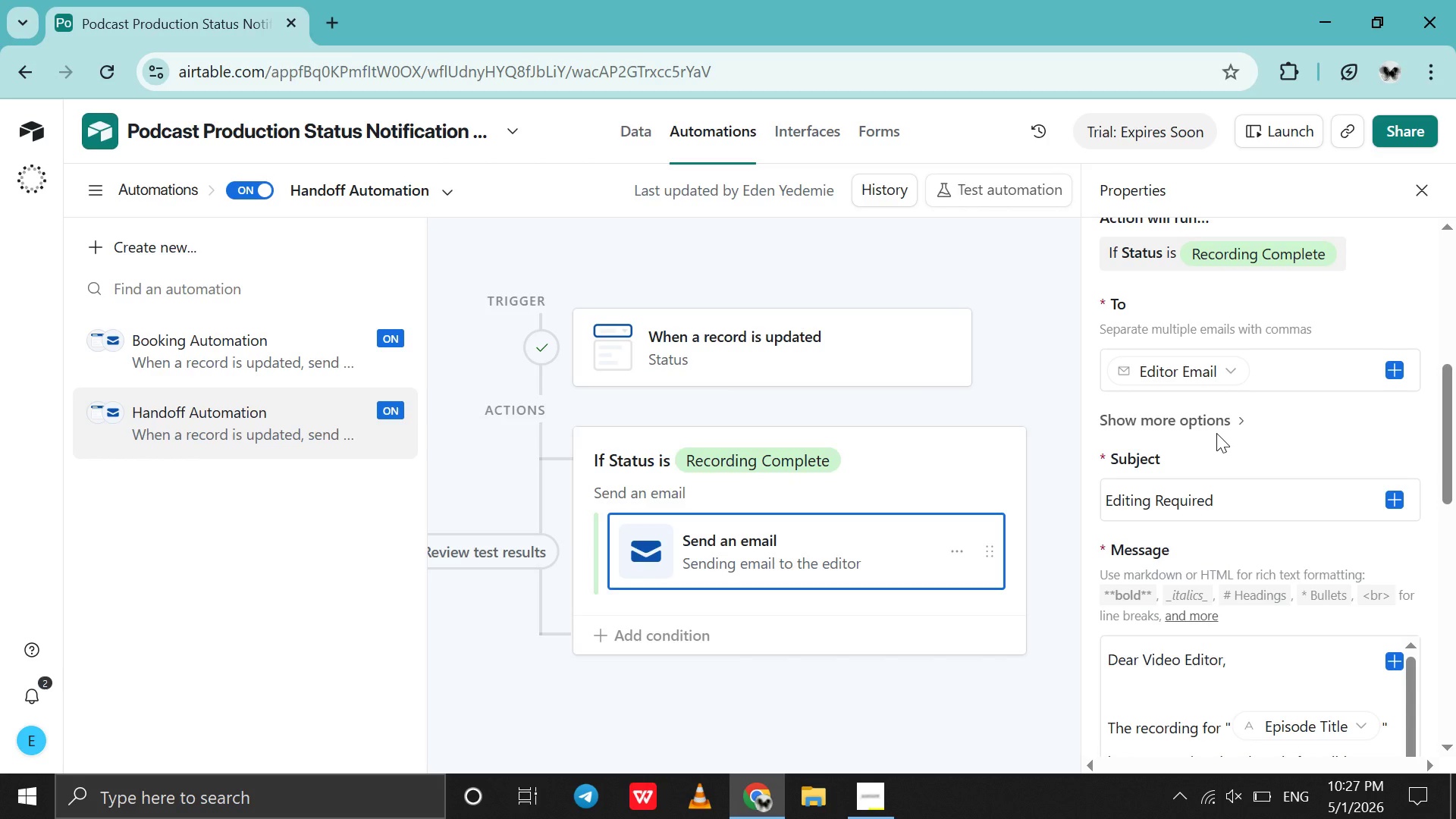 
key(Alt+Meta+PrintScreen)
 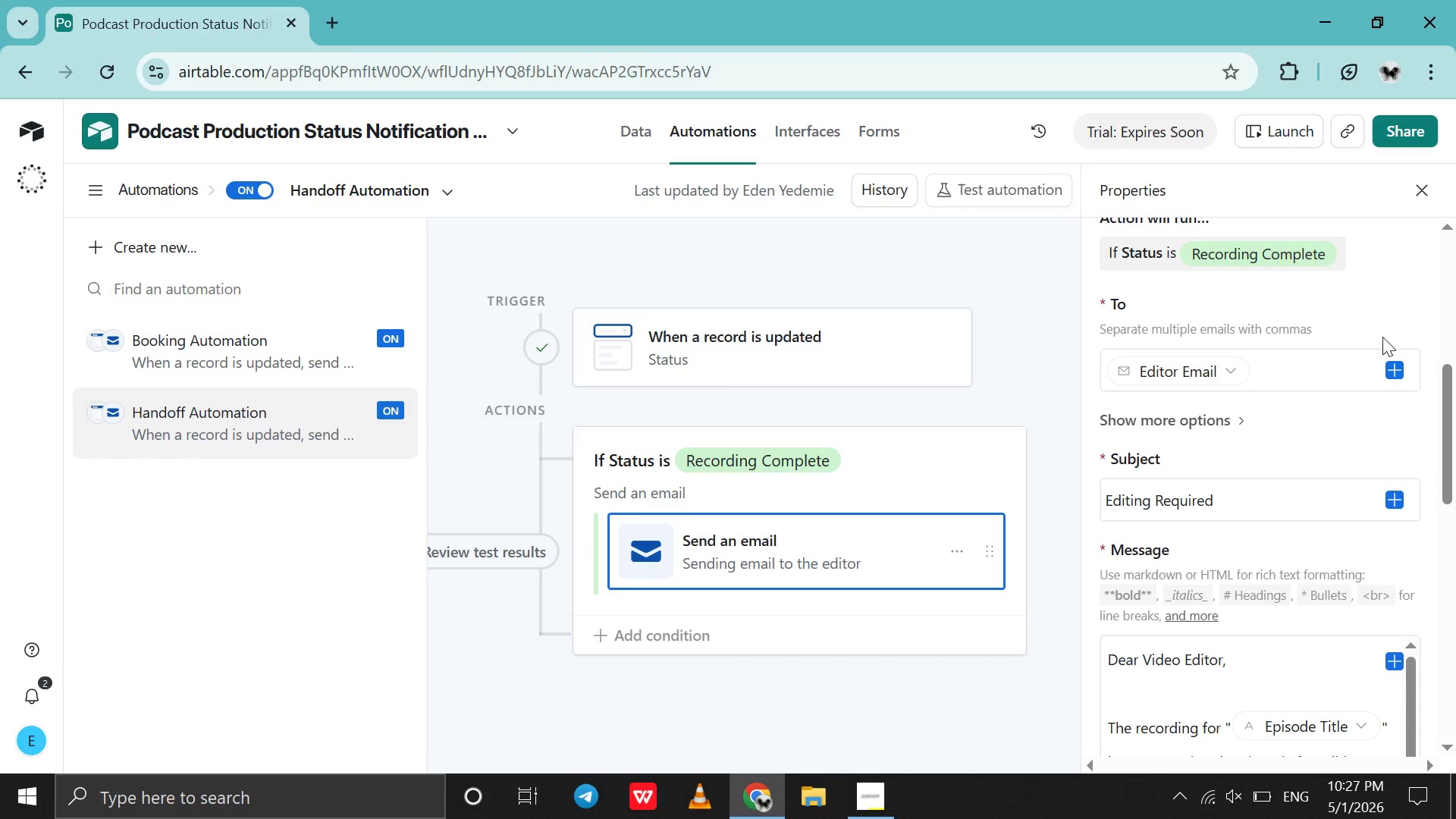 
left_click([1398, 337])
 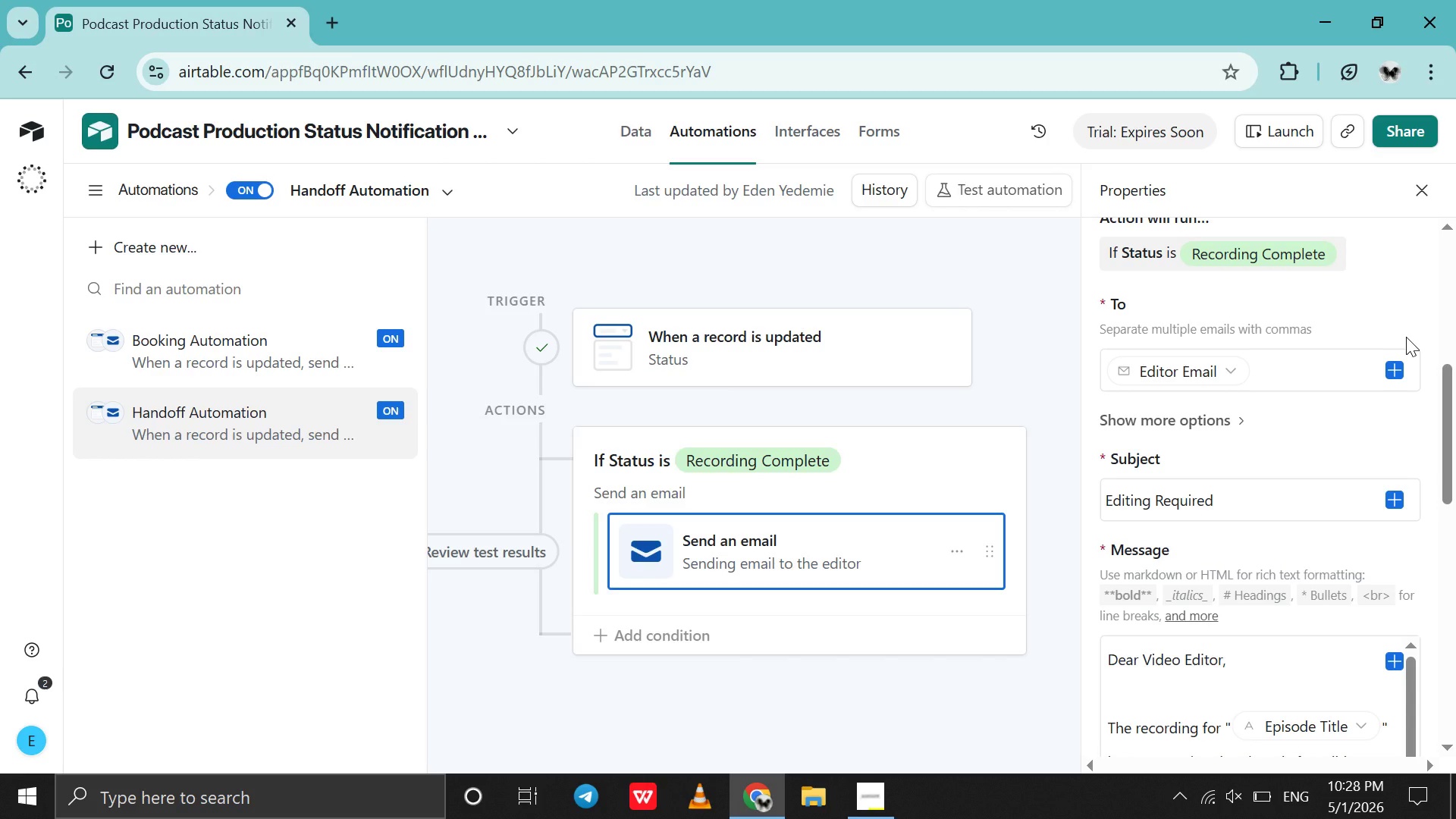 
left_click([1406, 337])
 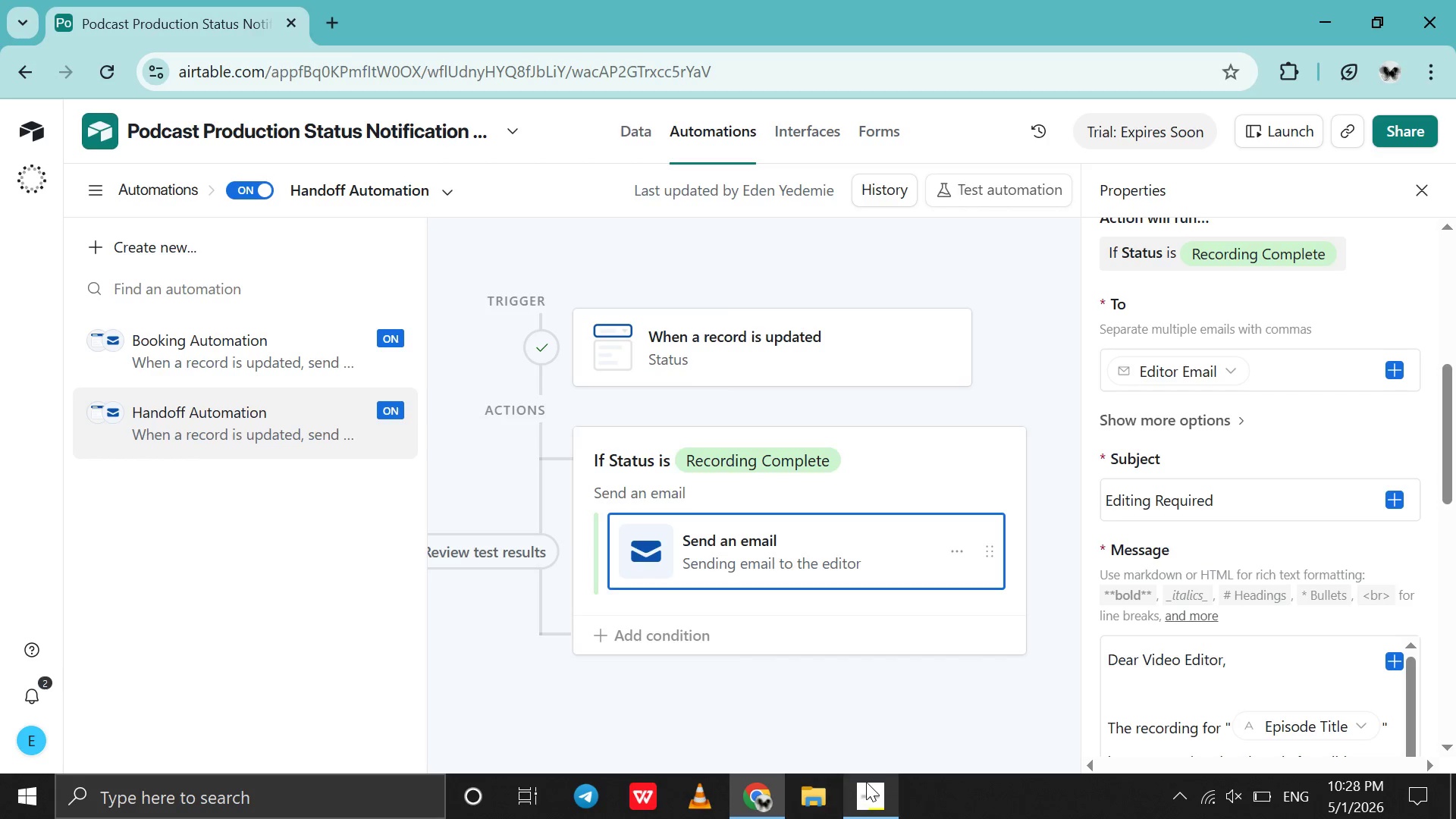 
left_click([866, 782])